 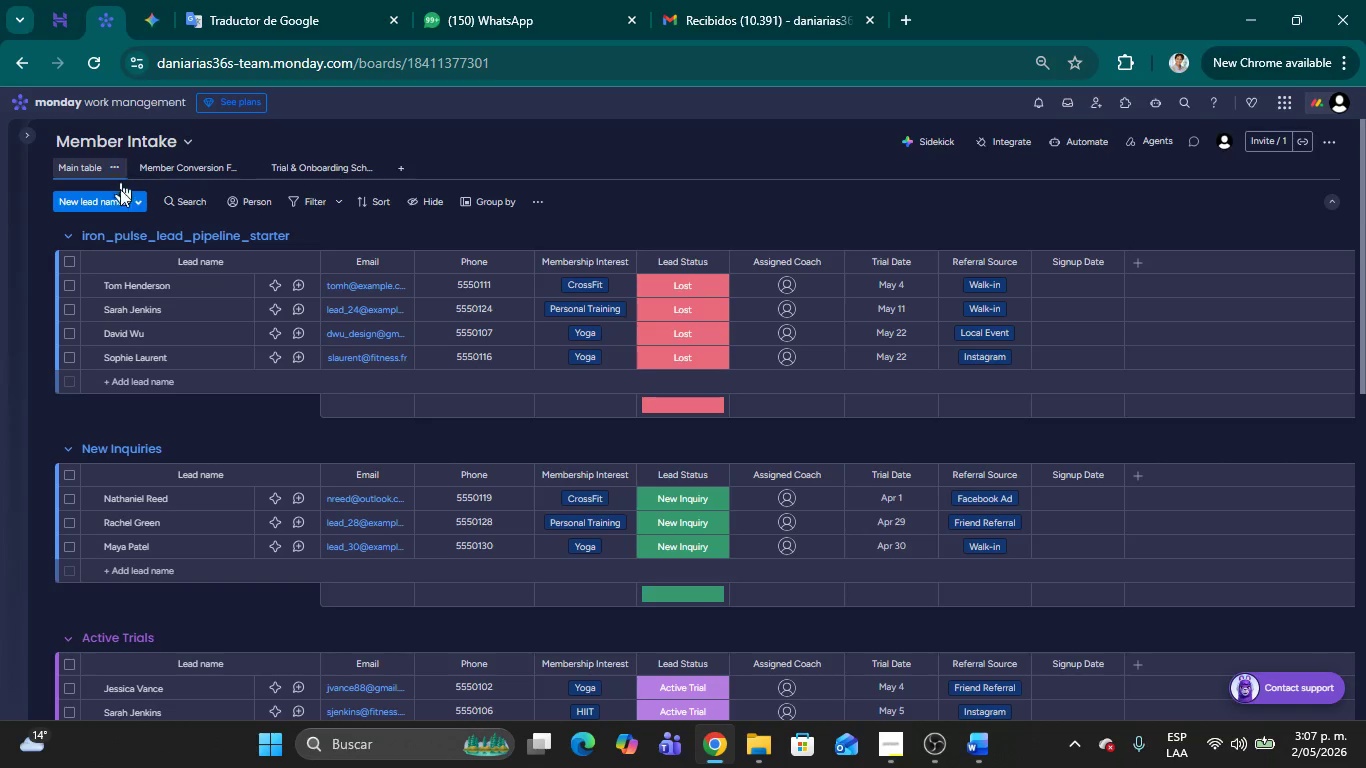 
left_click([116, 162])
 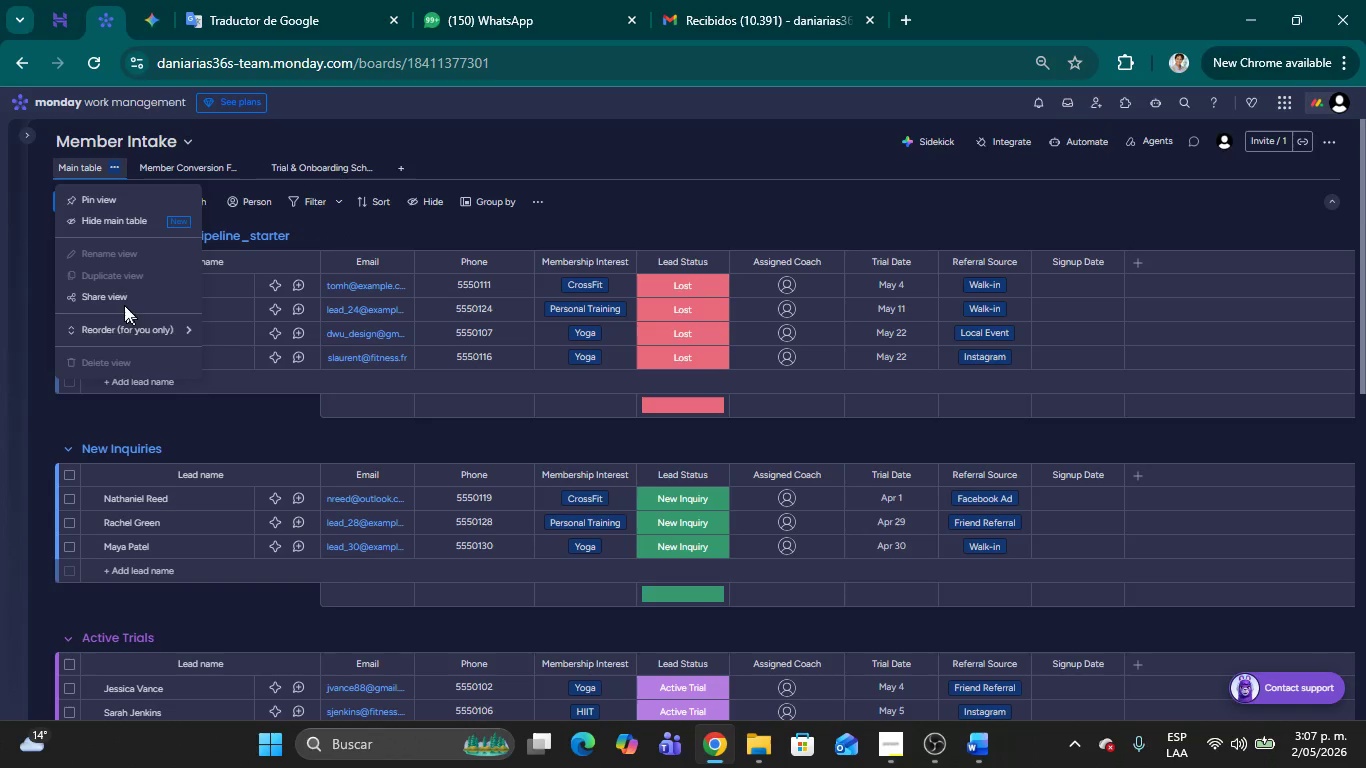 
left_click([116, 294])
 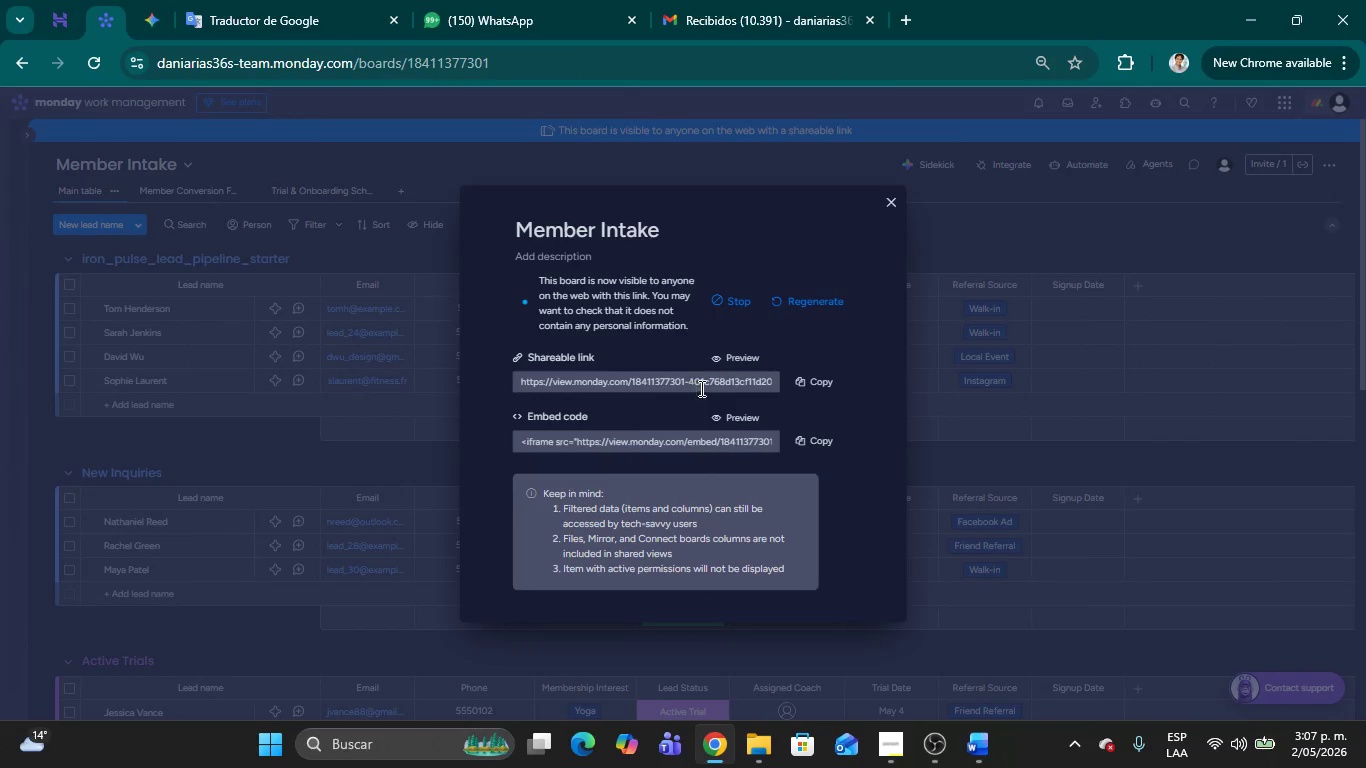 
left_click([829, 383])
 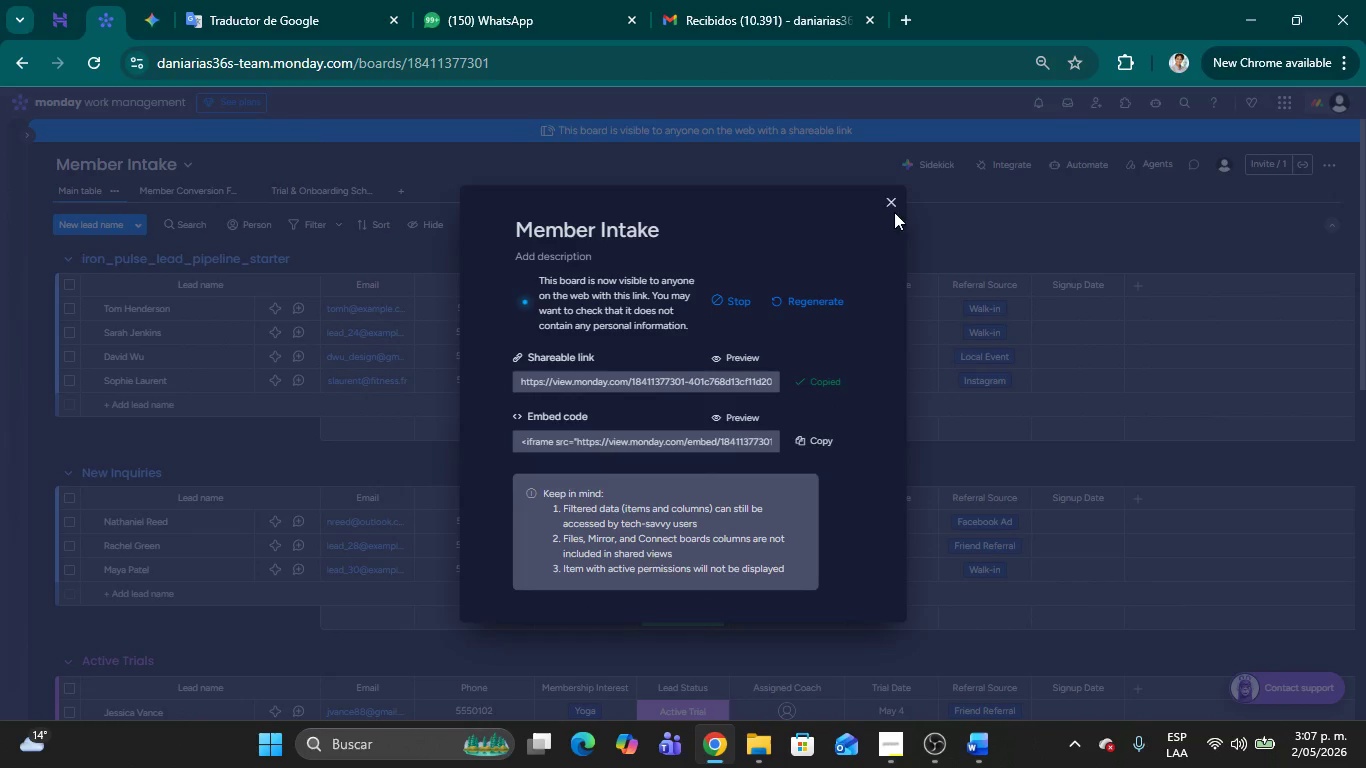 
left_click([891, 203])
 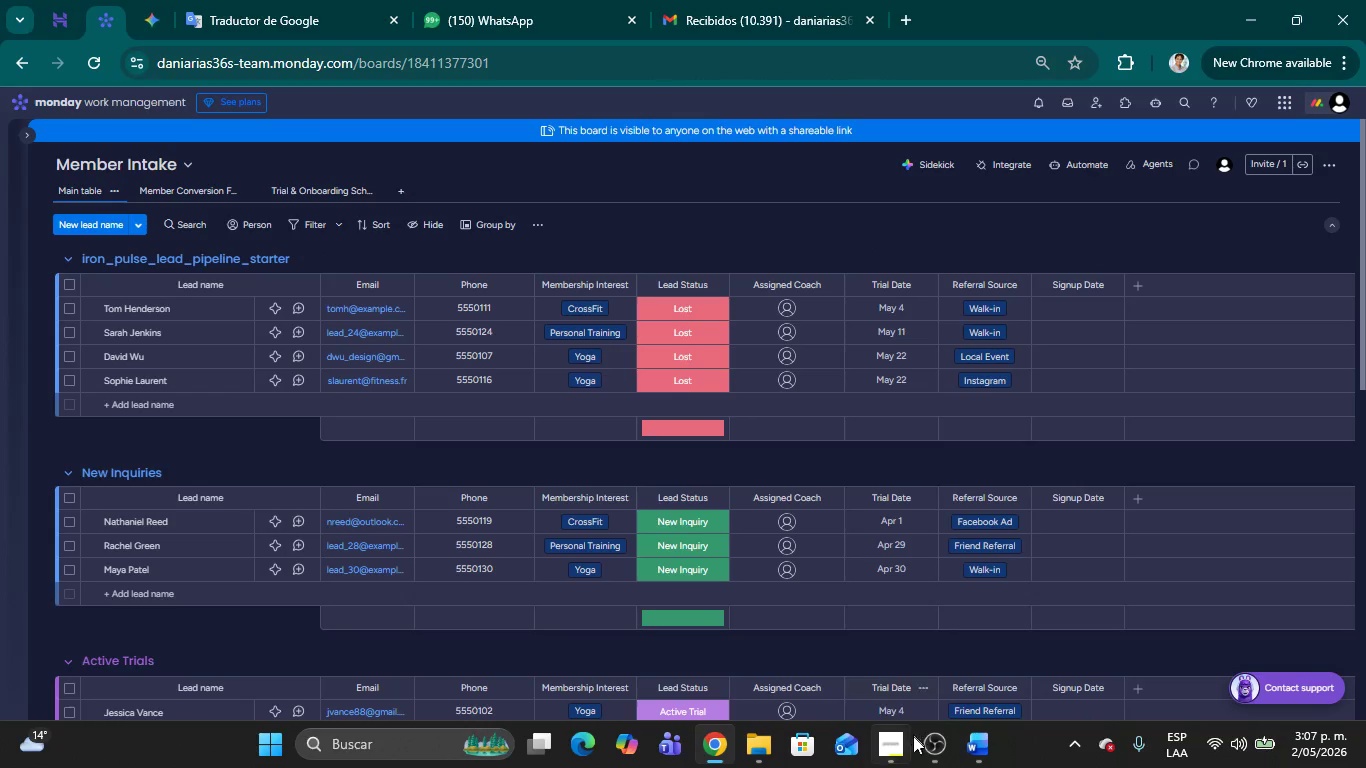 